 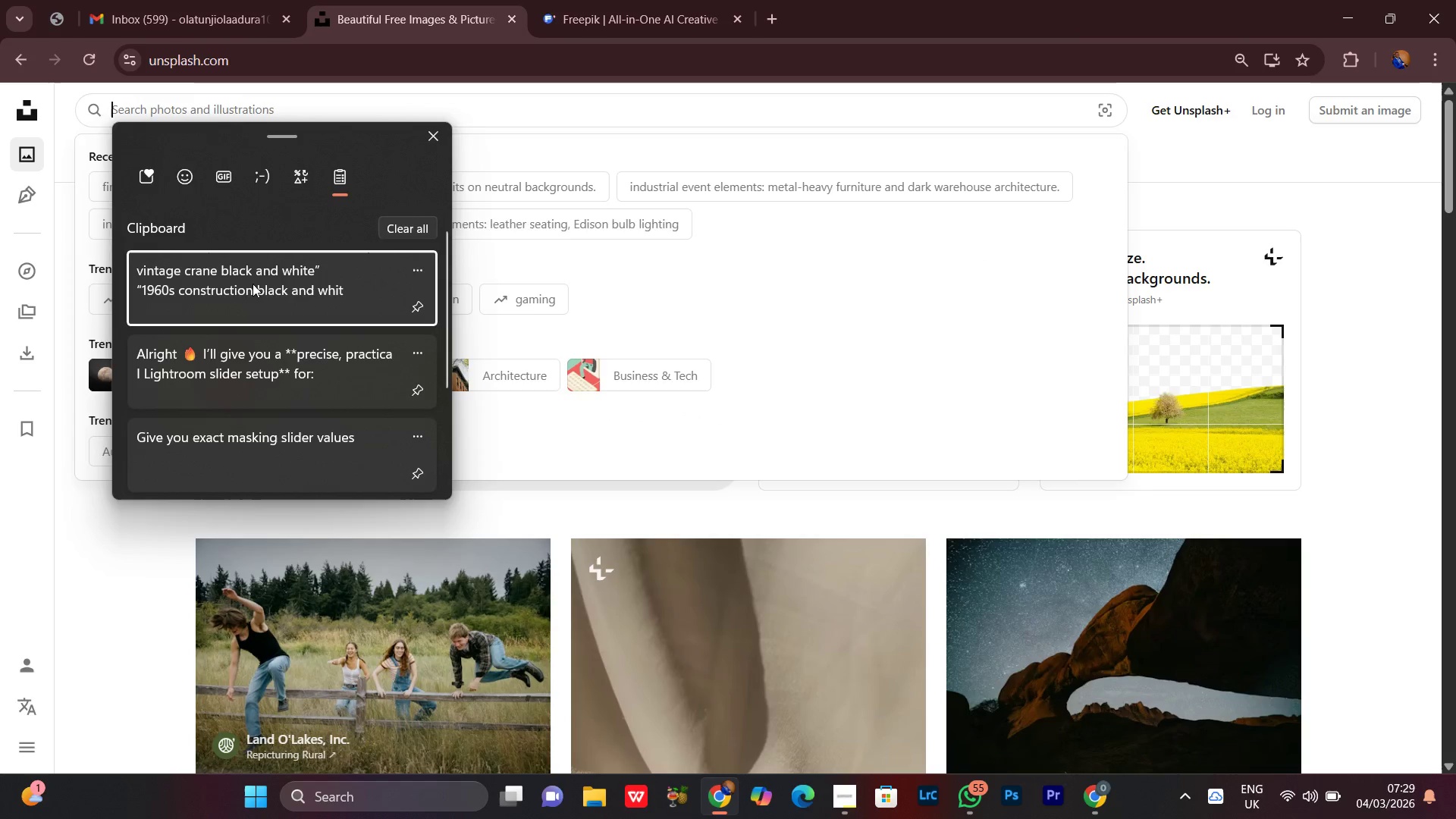 
key(Control+ControlLeft)
 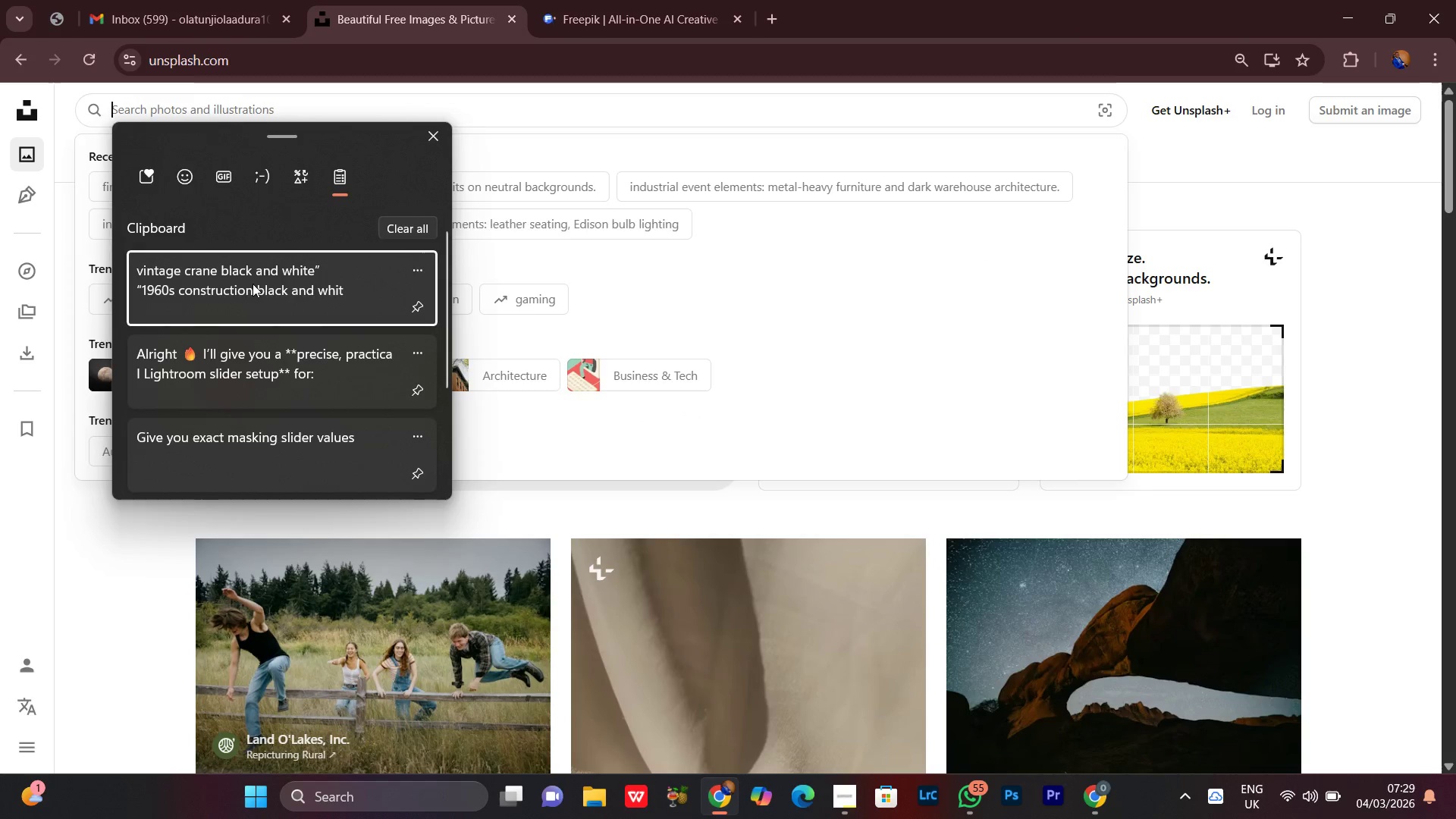 
hold_key(key=V, duration=24.31)
 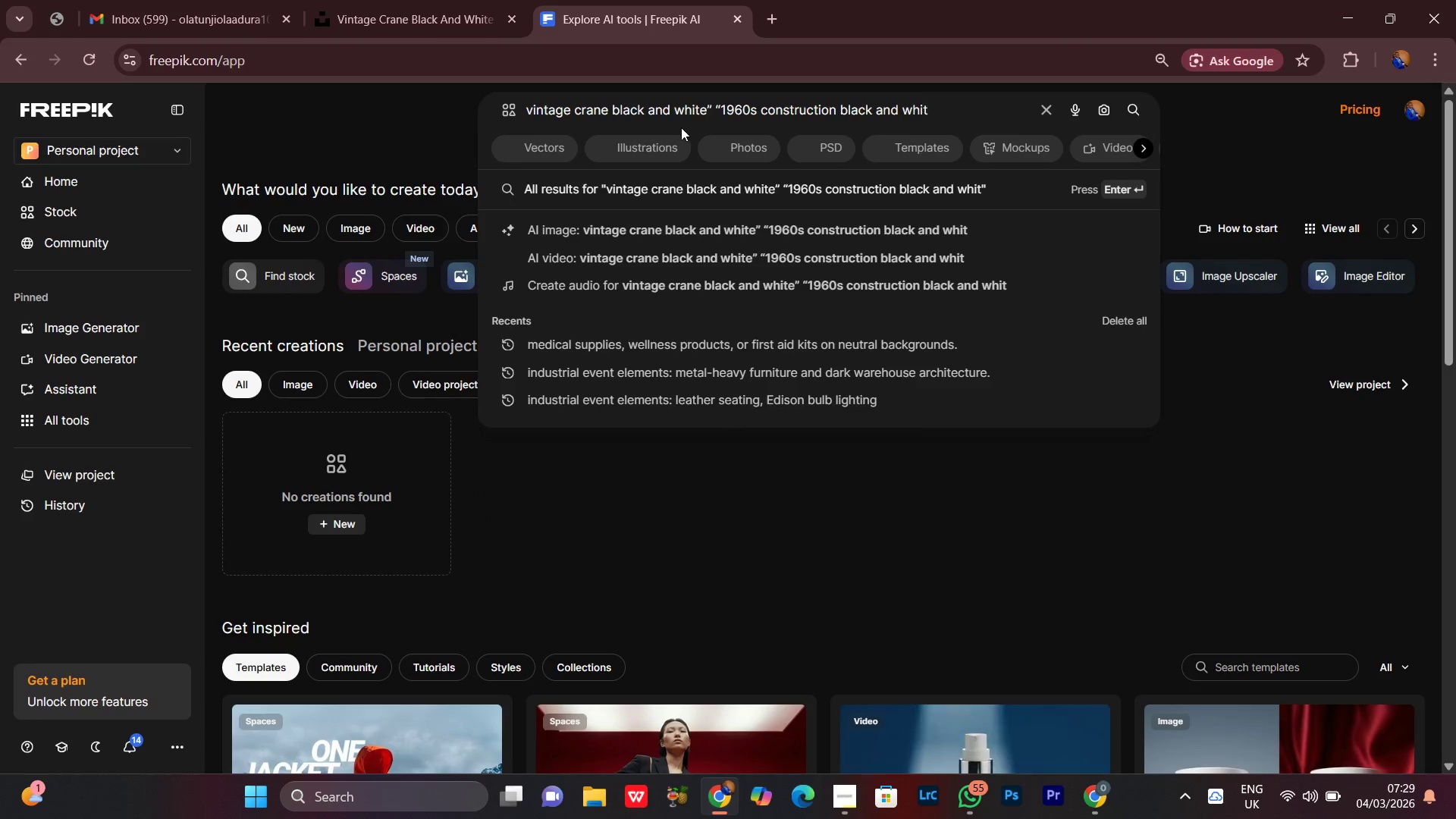 
left_click_drag(start_coordinate=[280, 109], to_coordinate=[470, 133])
 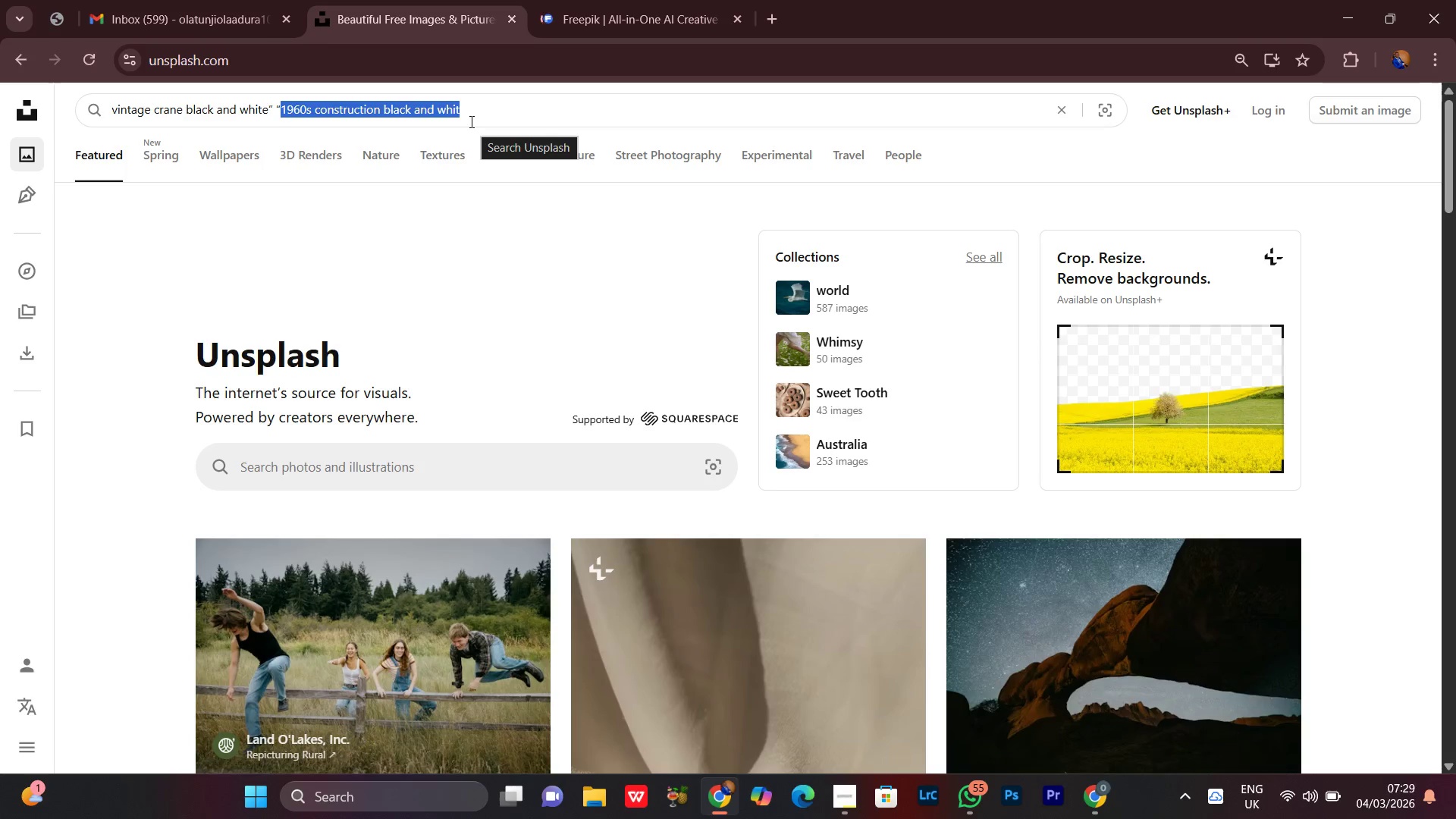 
key(Backspace)
 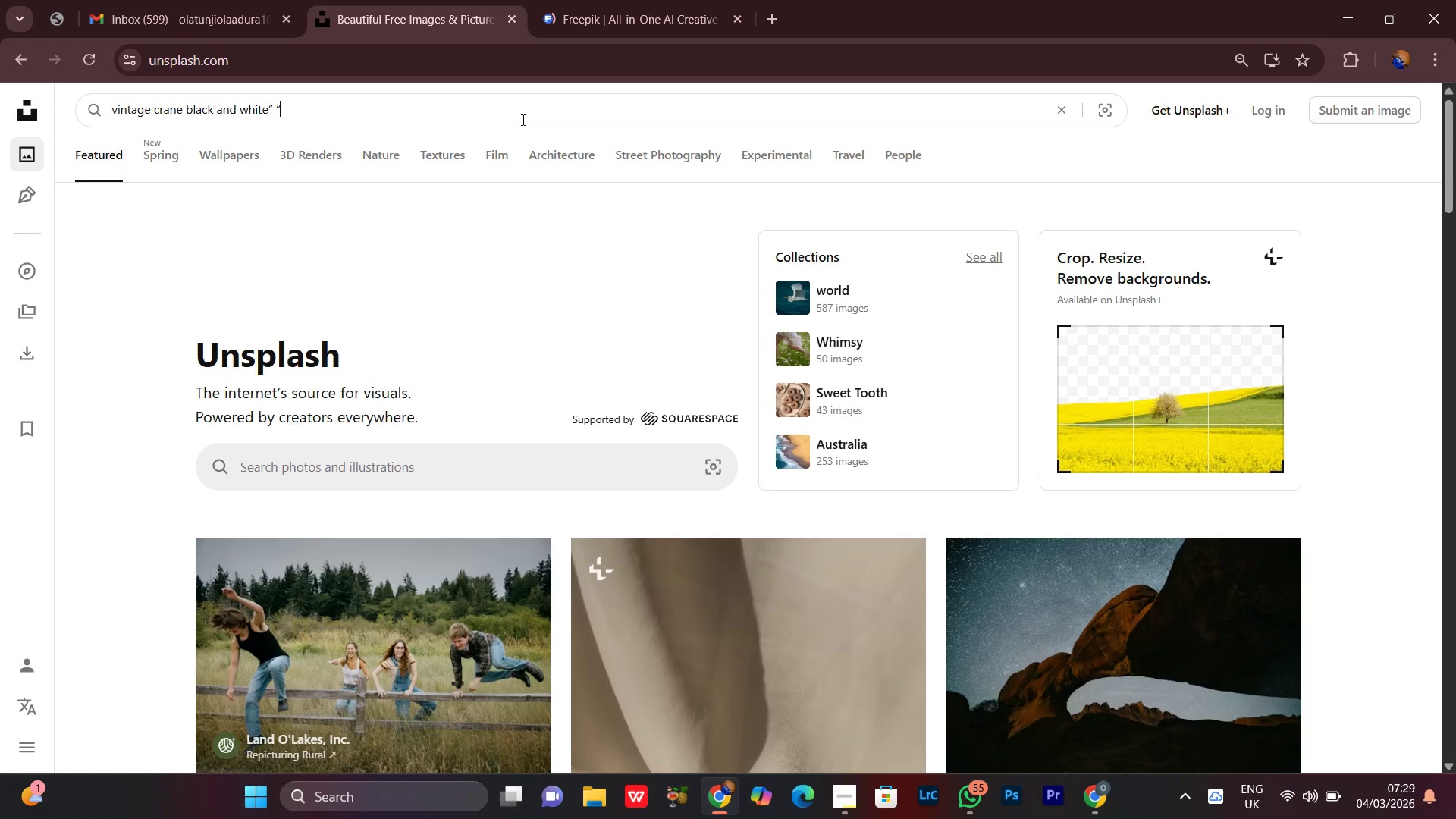 
key(Backspace)
 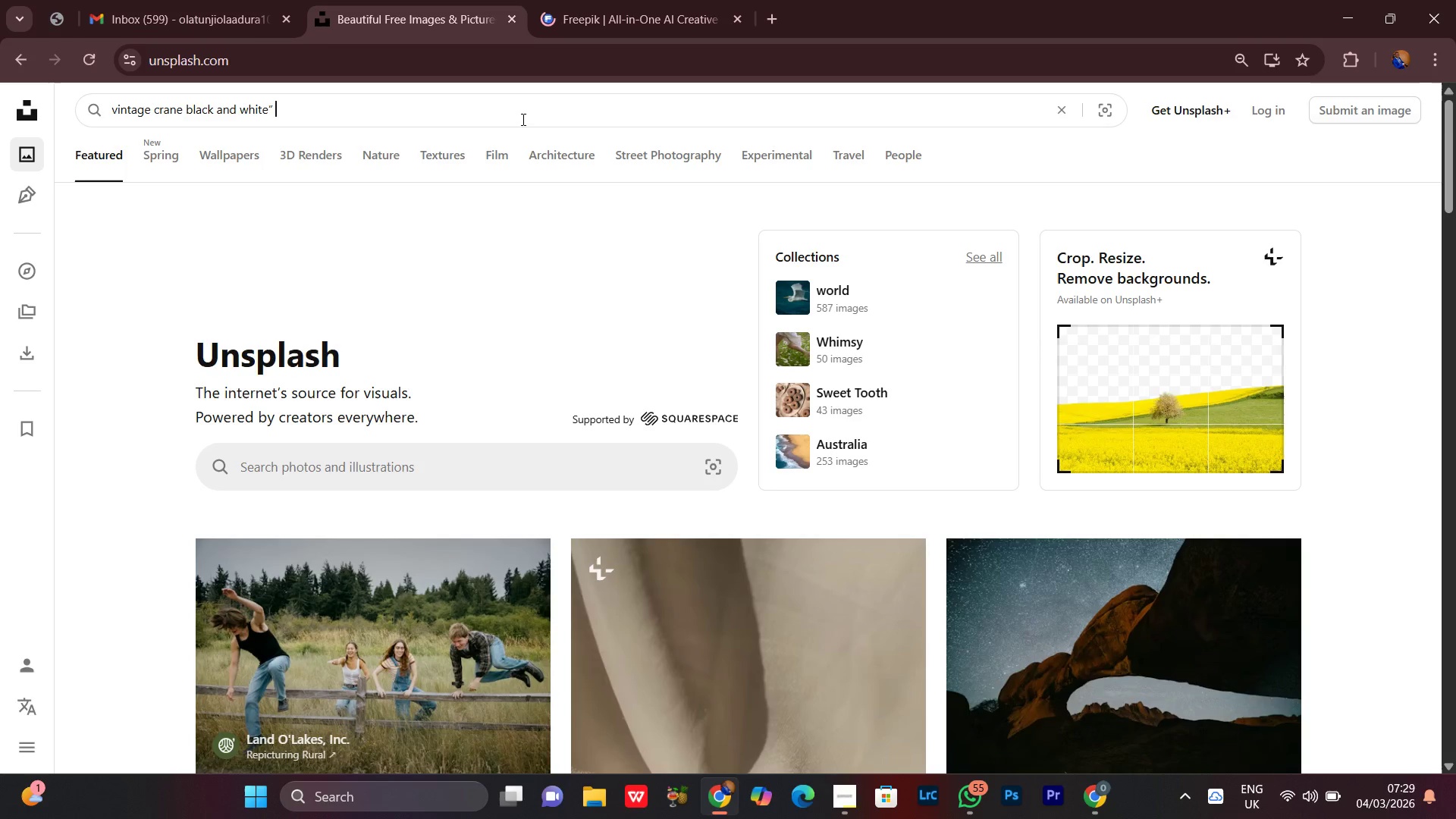 
key(Backspace)
 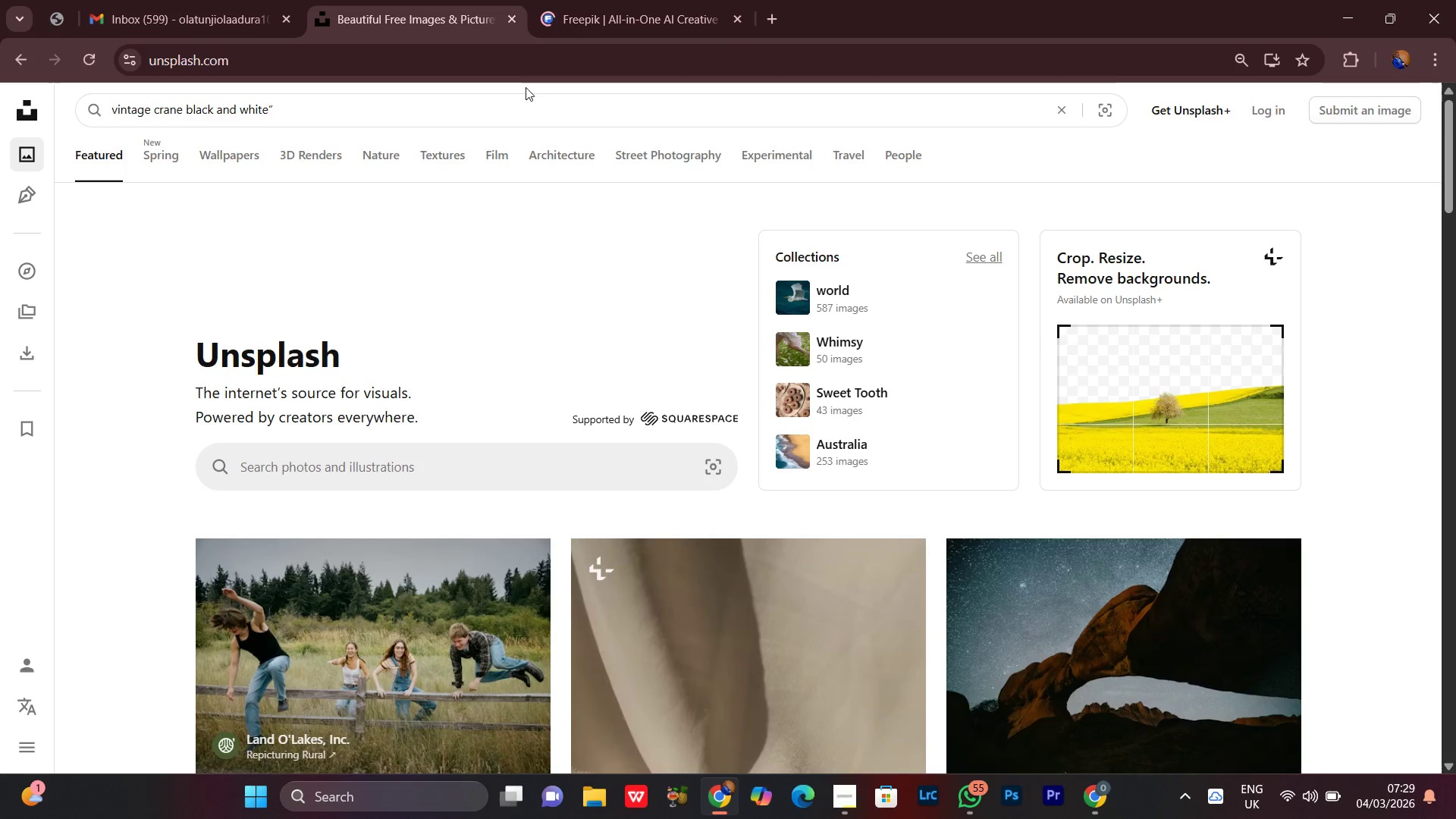 
key(Backspace)
 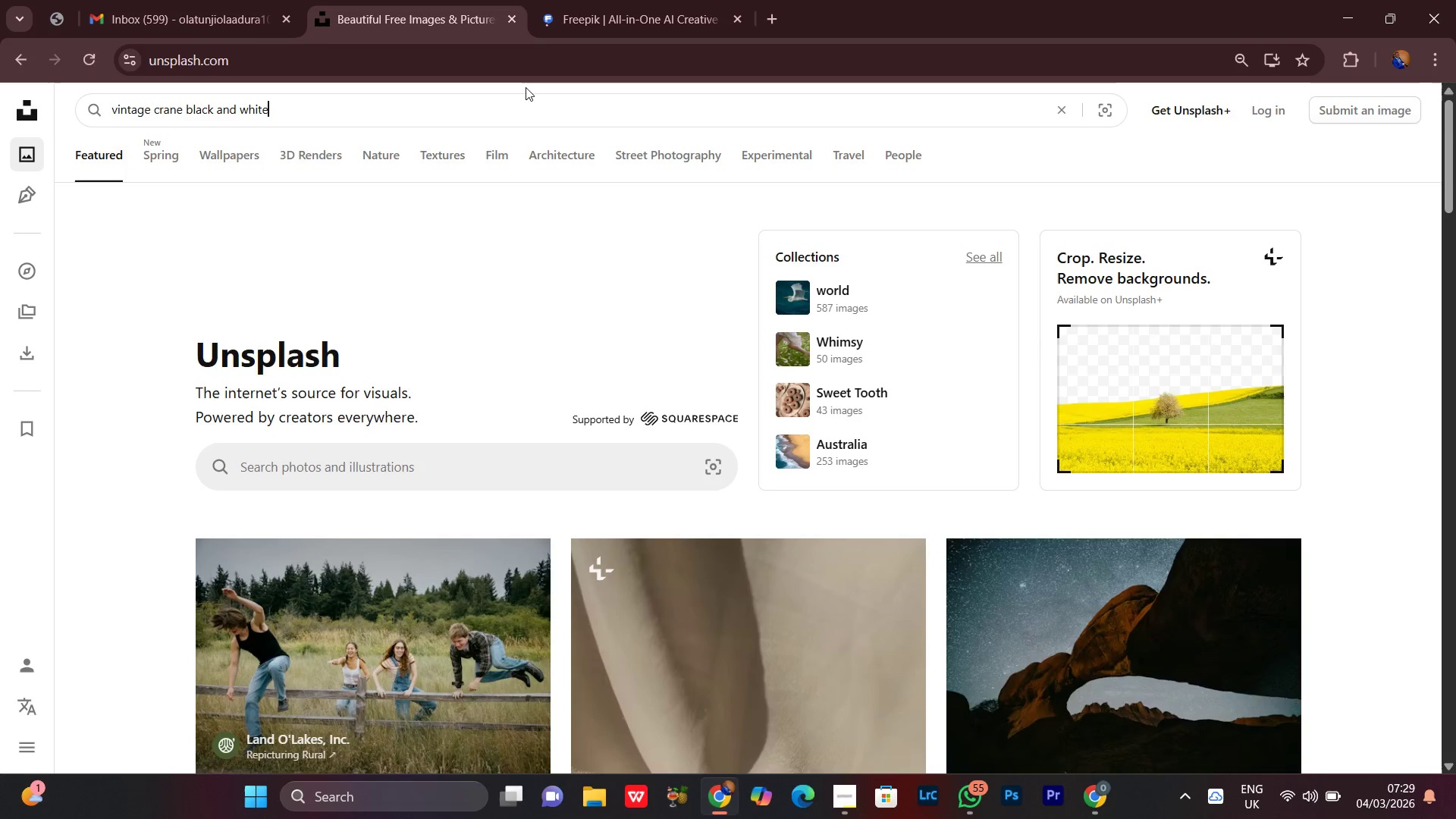 
key(Enter)
 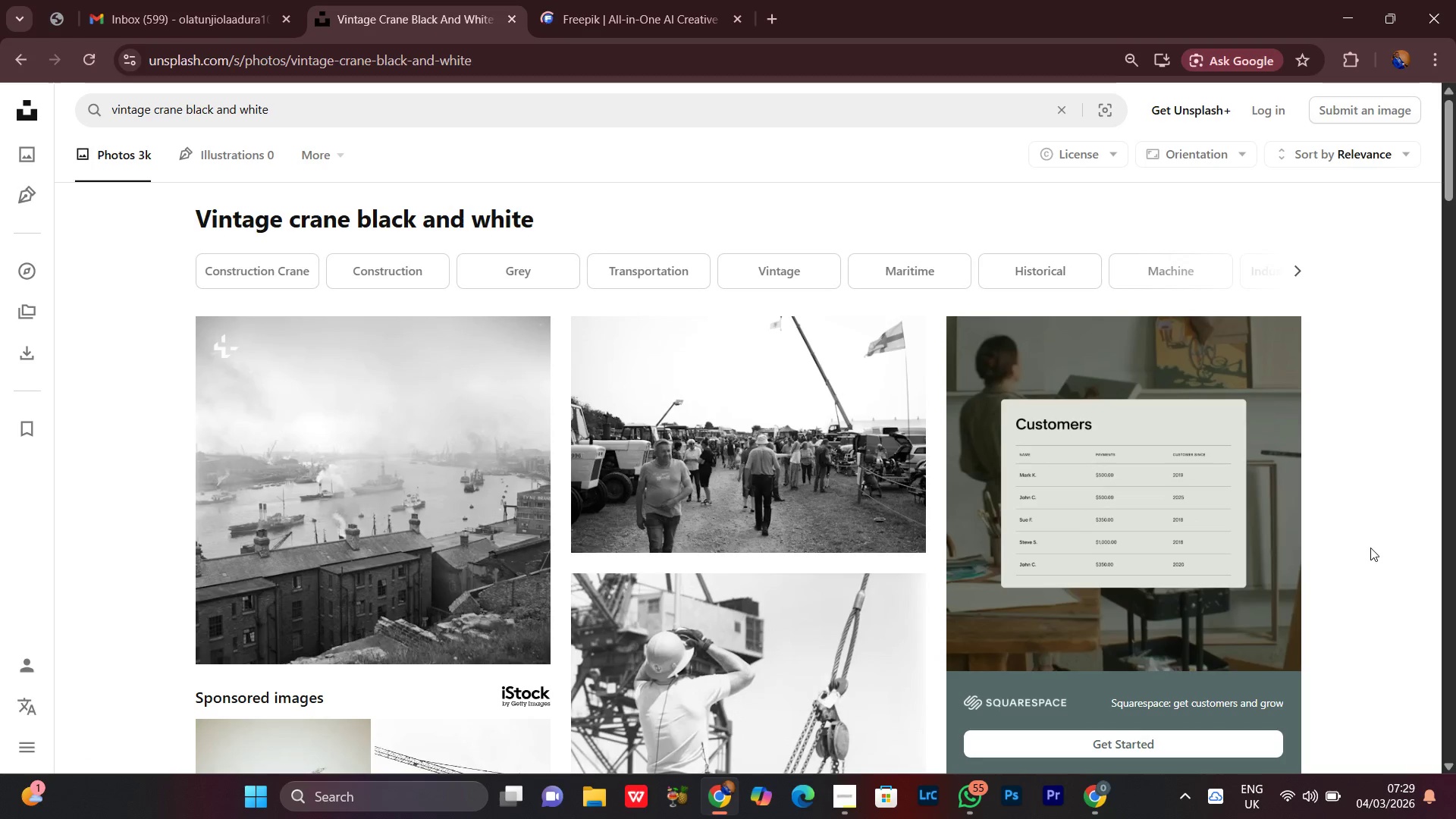 
scroll: coordinate [1368, 537], scroll_direction: down, amount: 19.0
 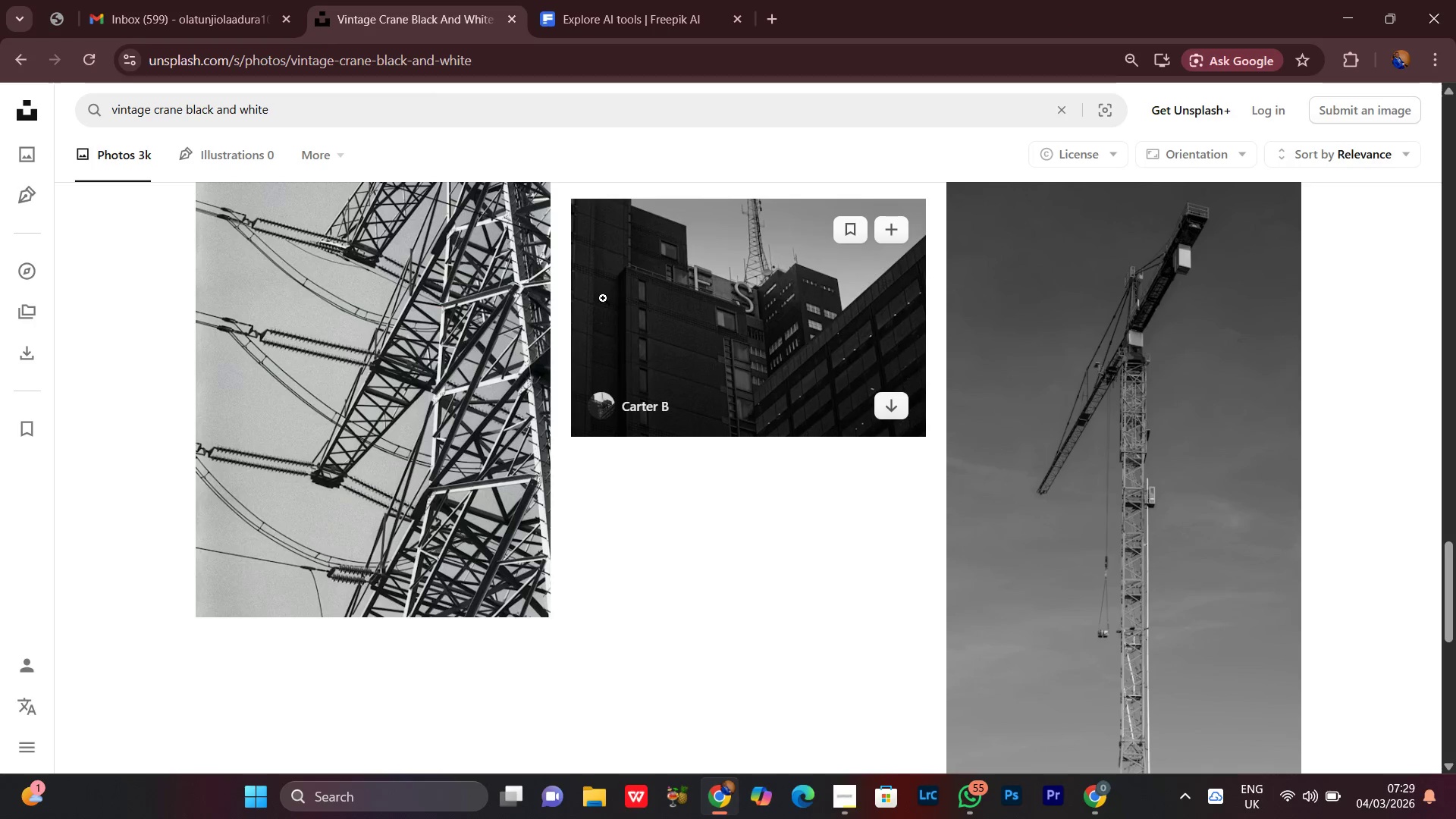 
left_click([584, 111])
 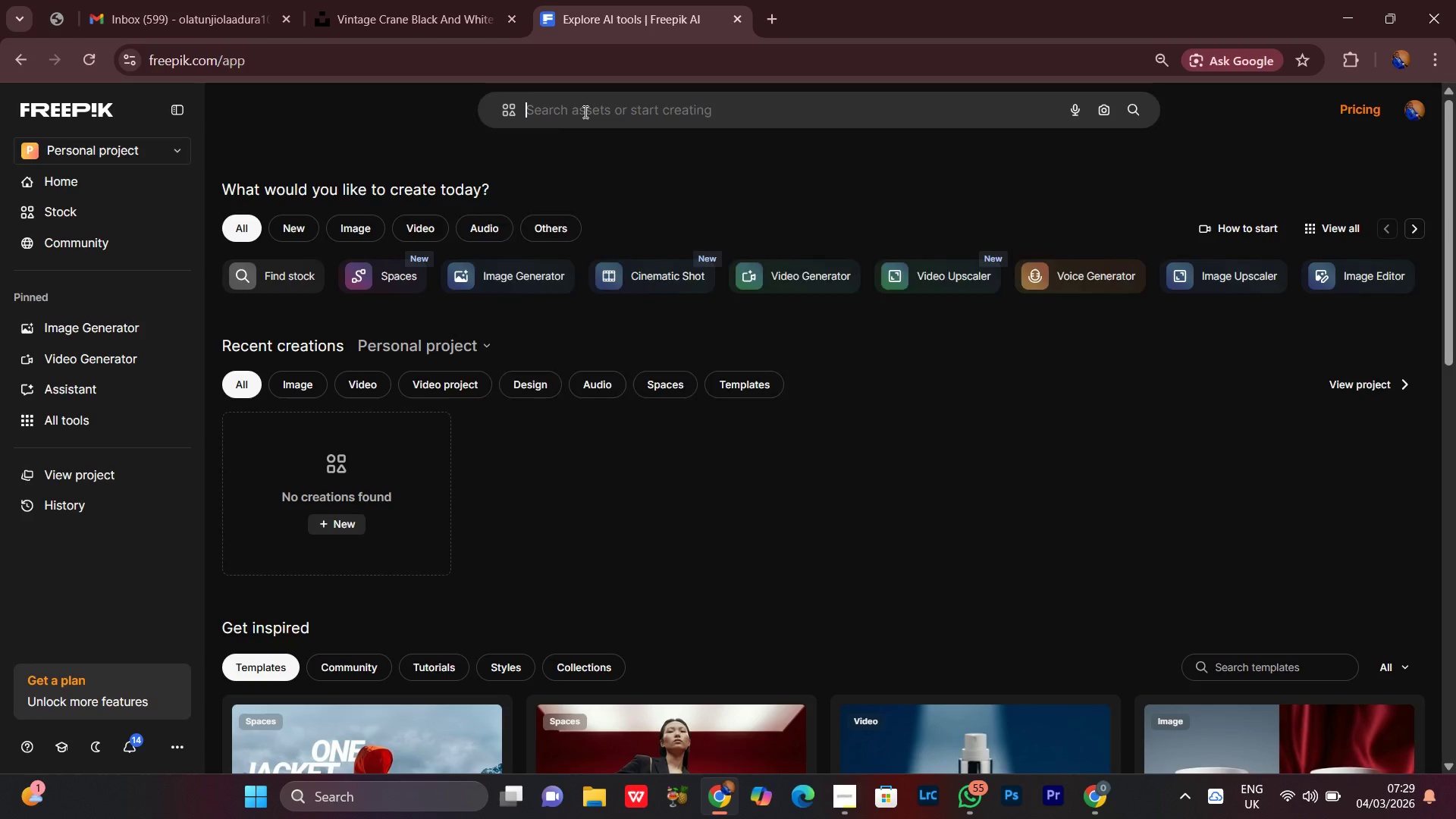 
hold_key(key=ControlLeft, duration=0.59)
 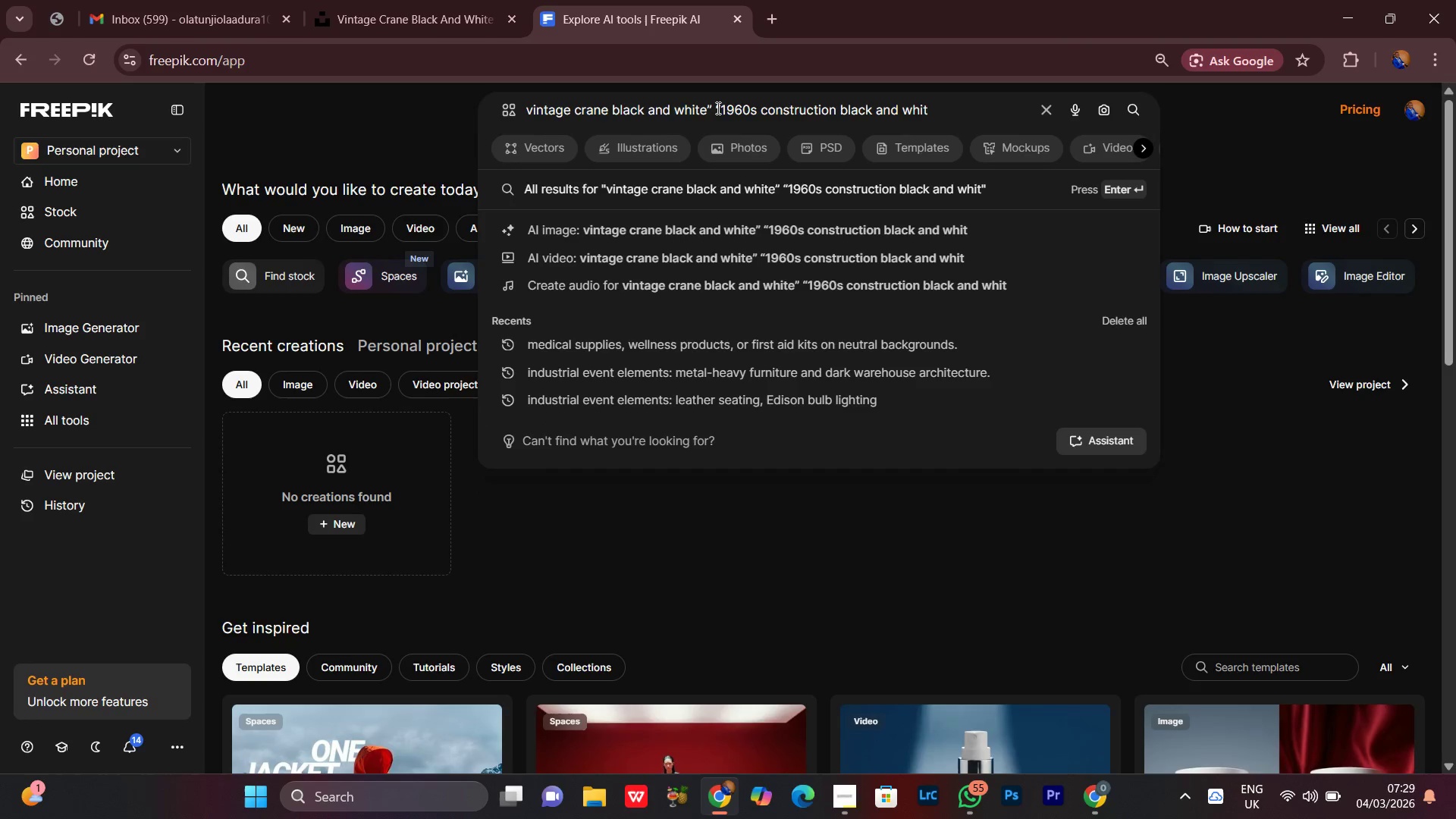 
left_click_drag(start_coordinate=[717, 108], to_coordinate=[540, 96])
 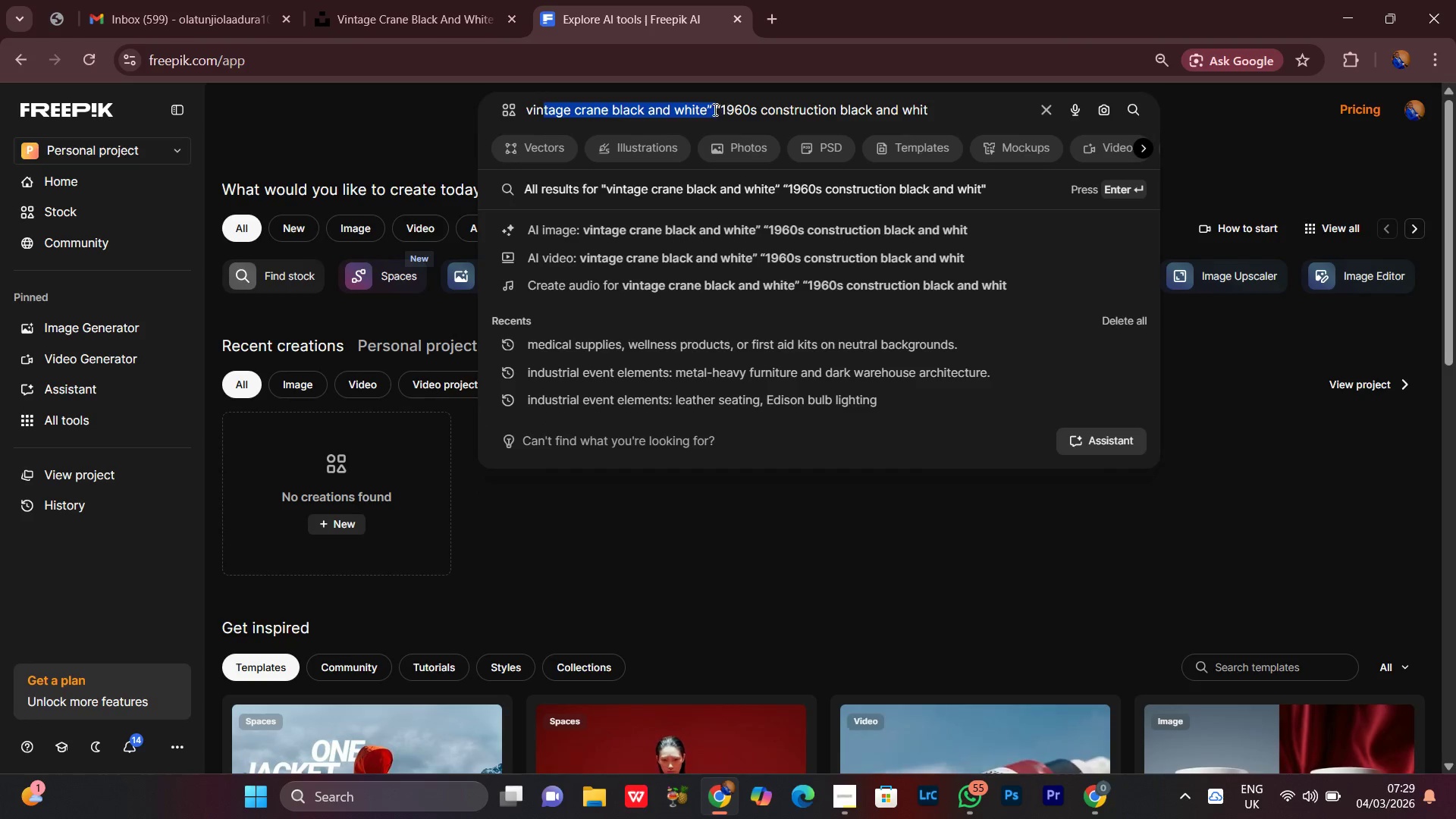 
left_click_drag(start_coordinate=[711, 111], to_coordinate=[818, 115])
 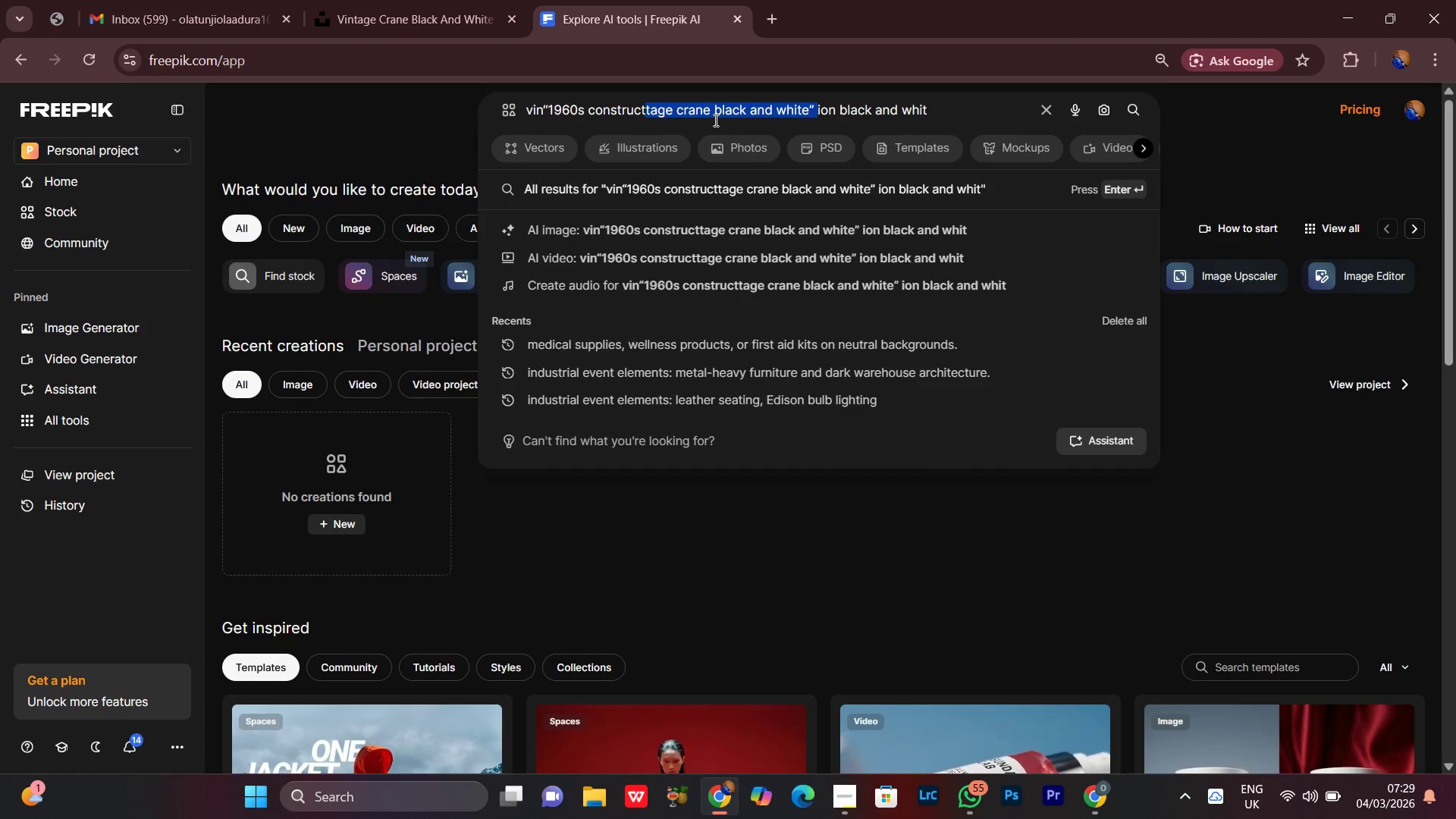 
key(Control+Z)
 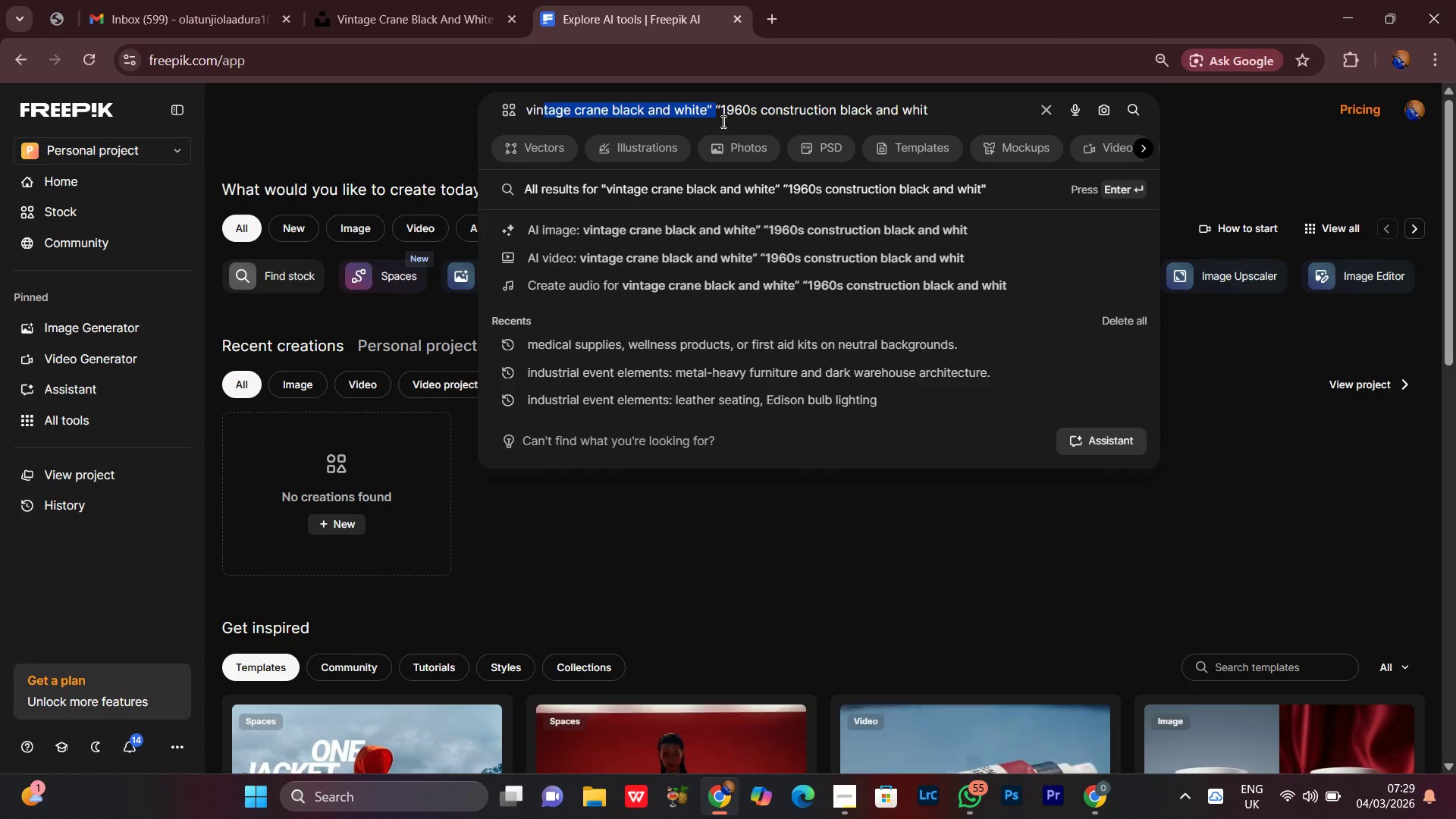 
left_click([717, 106])
 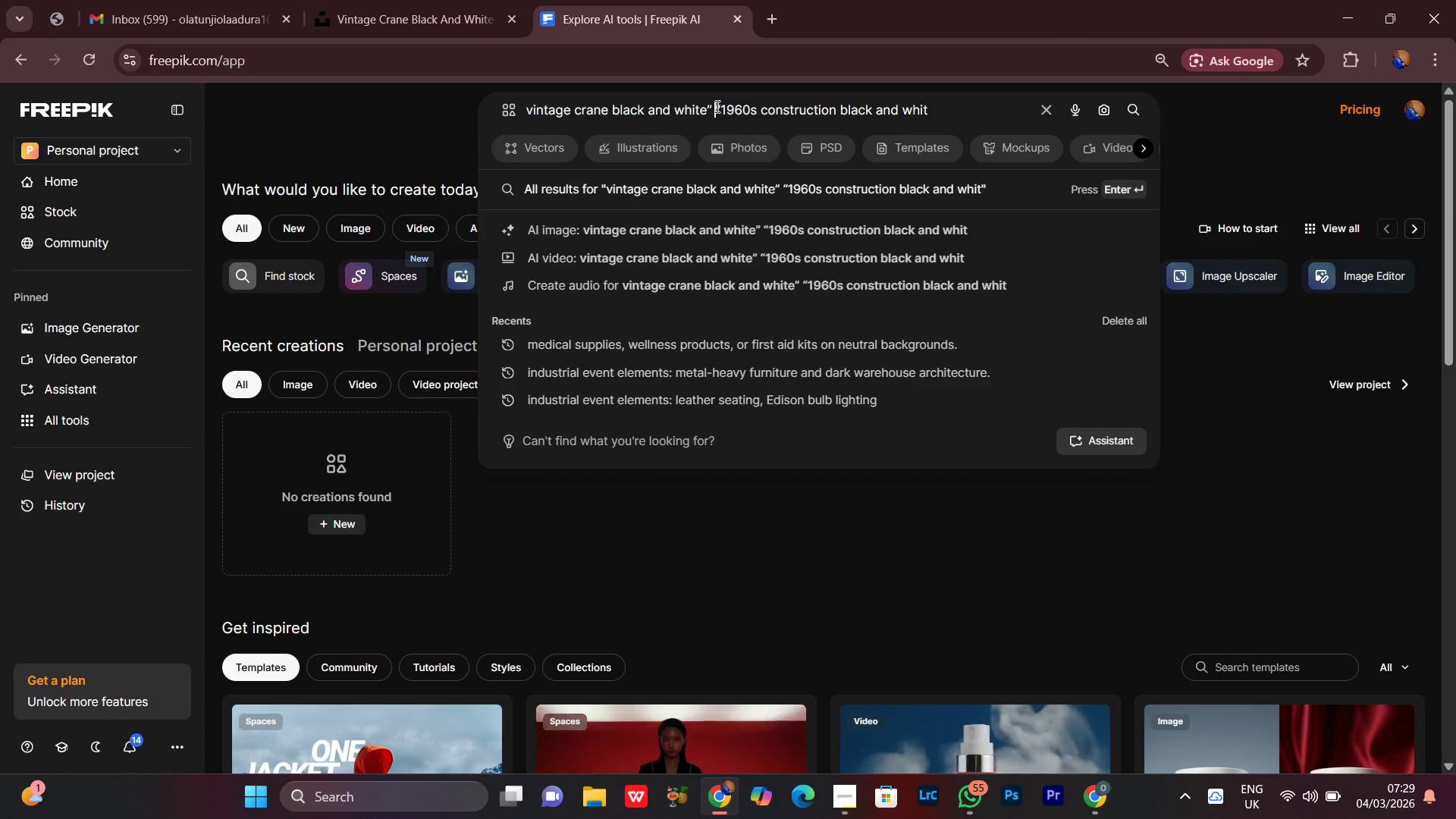 
left_click_drag(start_coordinate=[716, 106], to_coordinate=[1027, 105])
 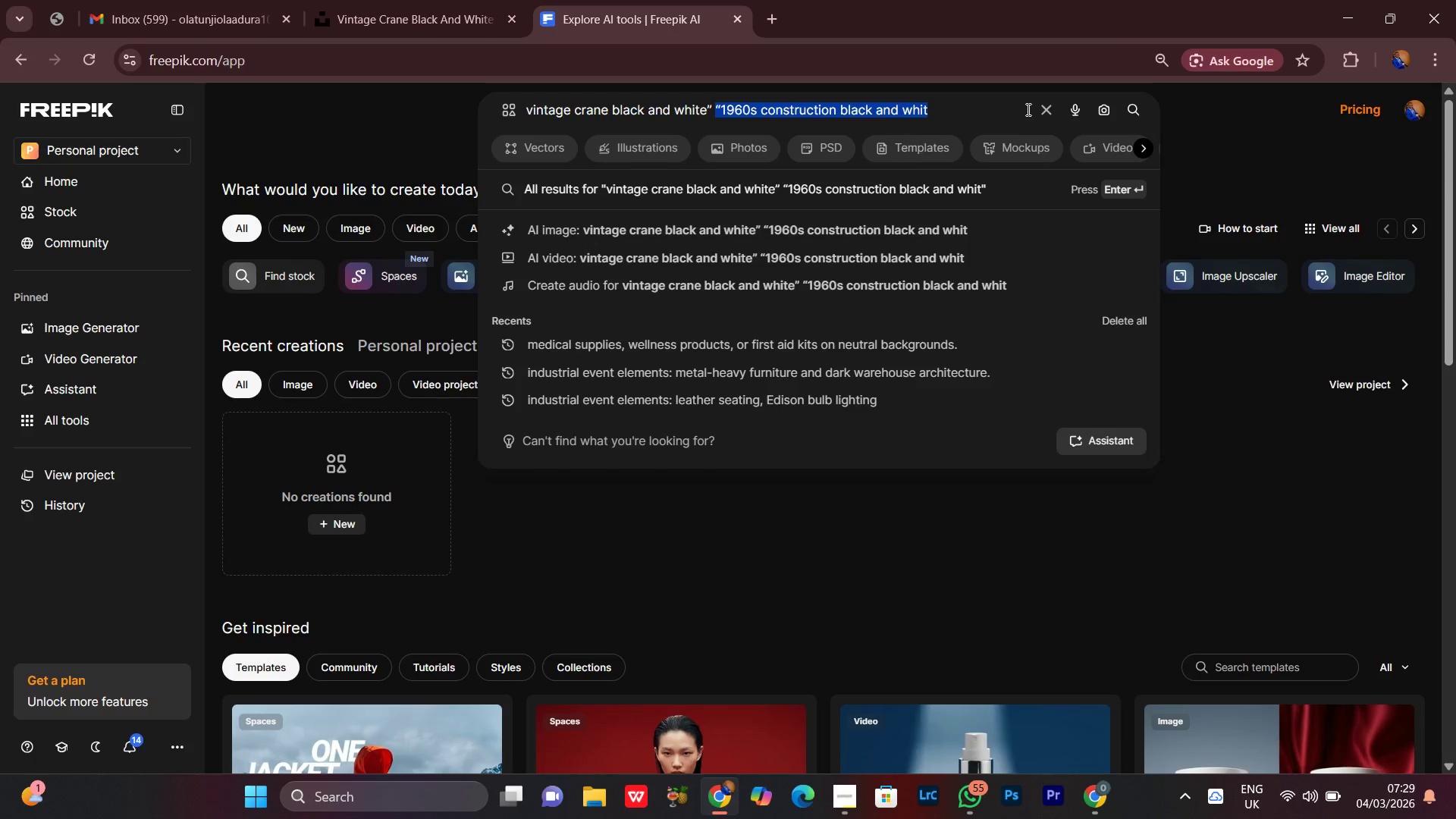 
key(Backspace)
 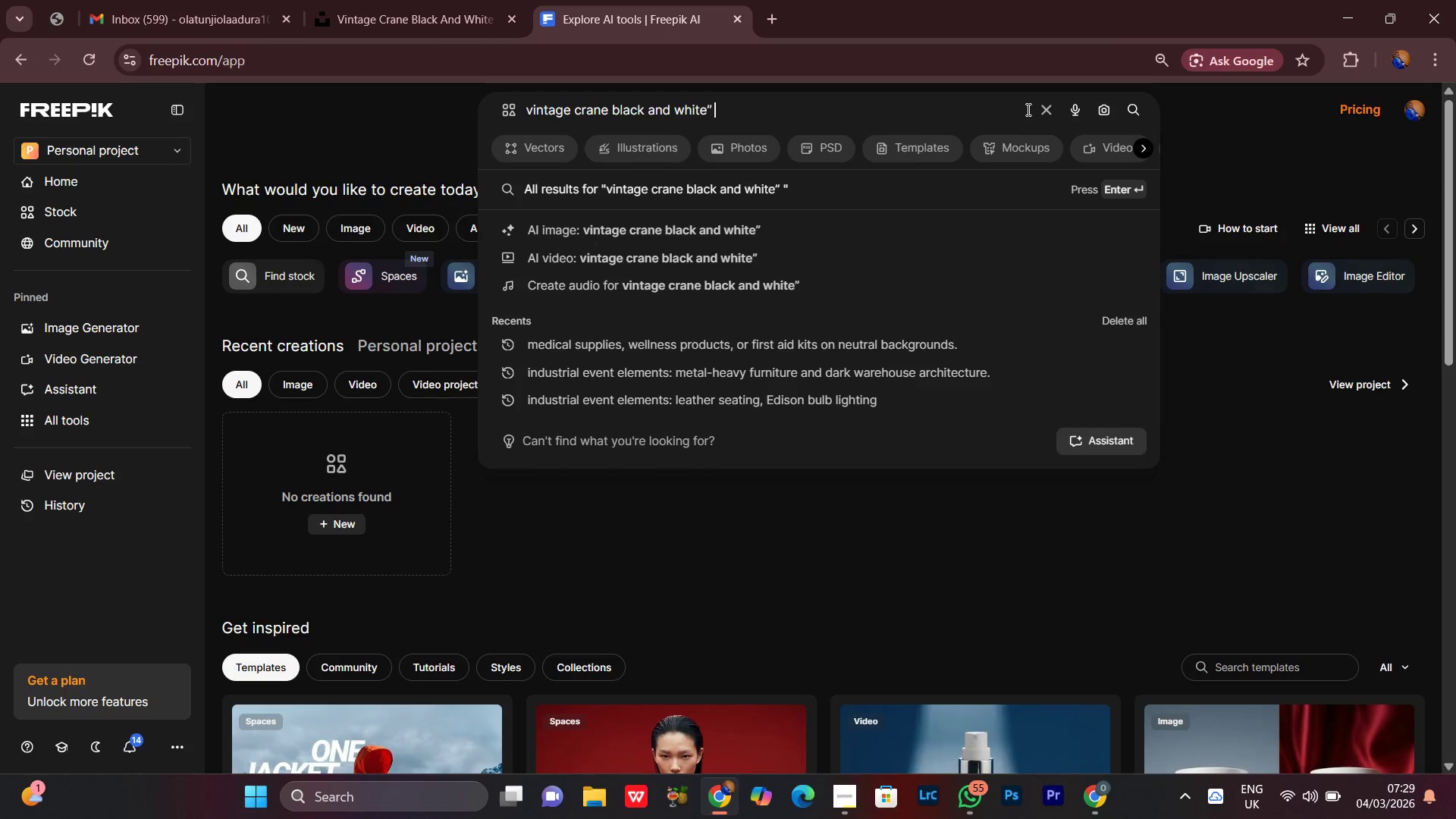 
key(Backspace)
 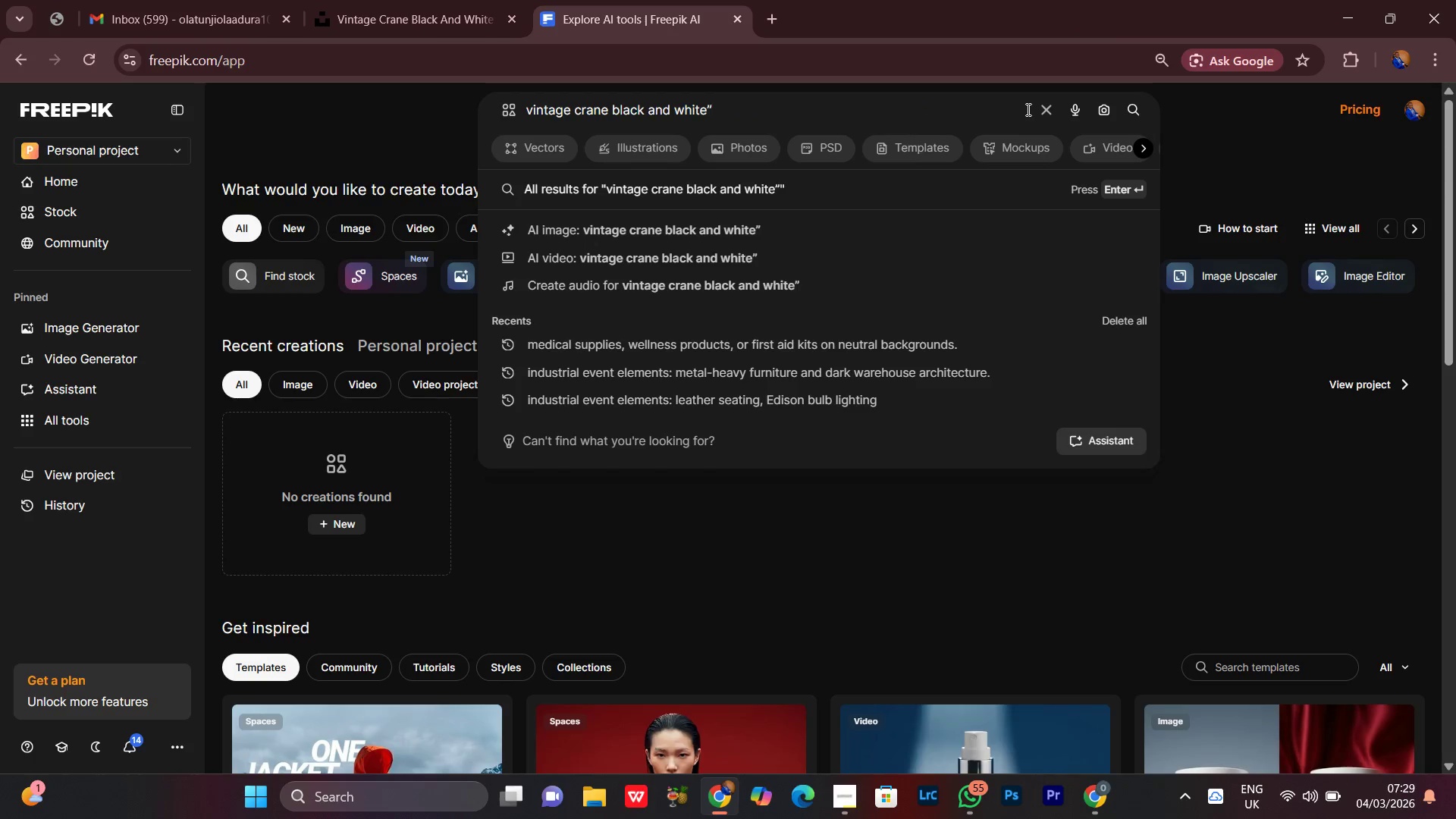 
key(Backspace)
 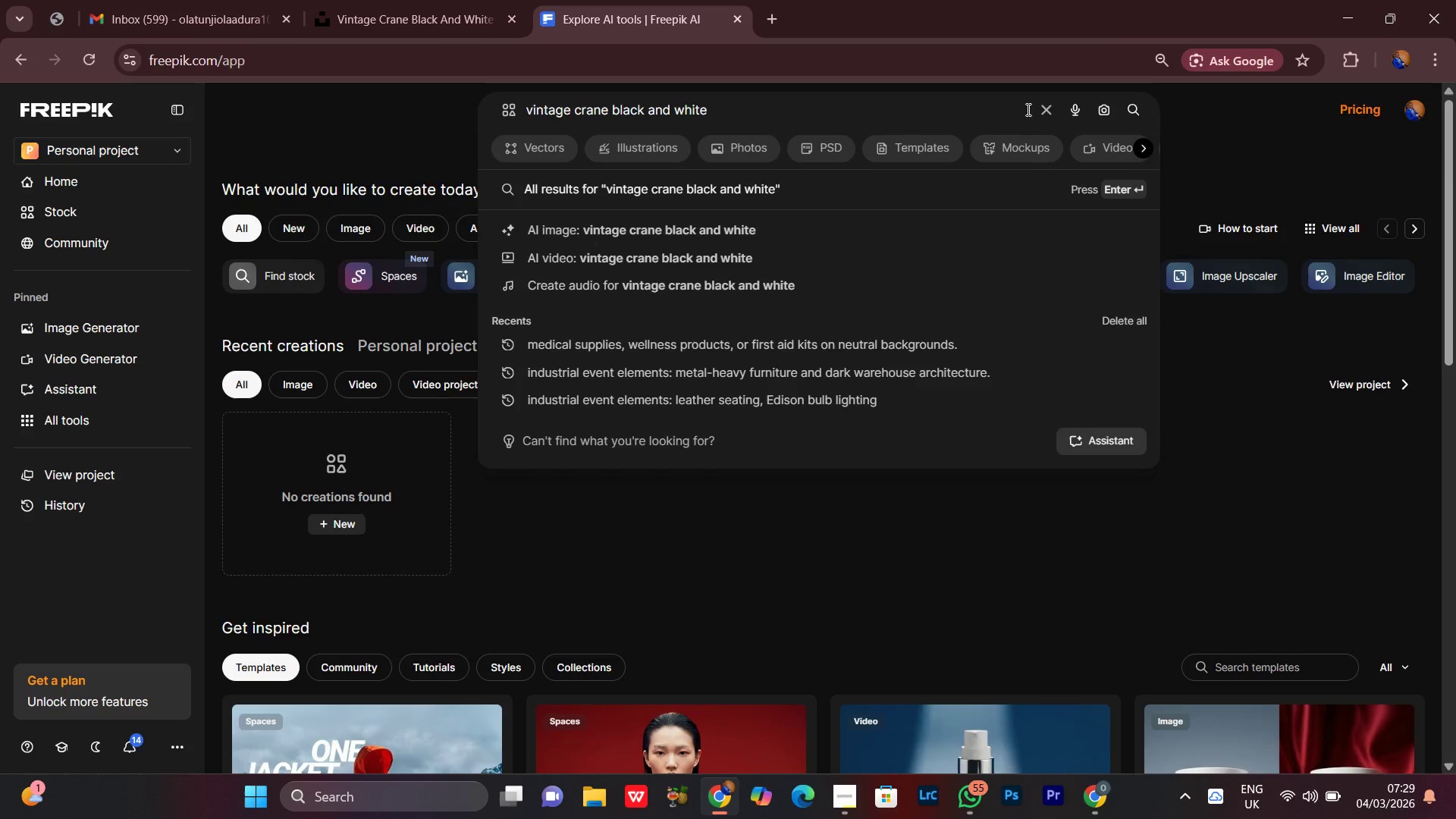 
key(Enter)
 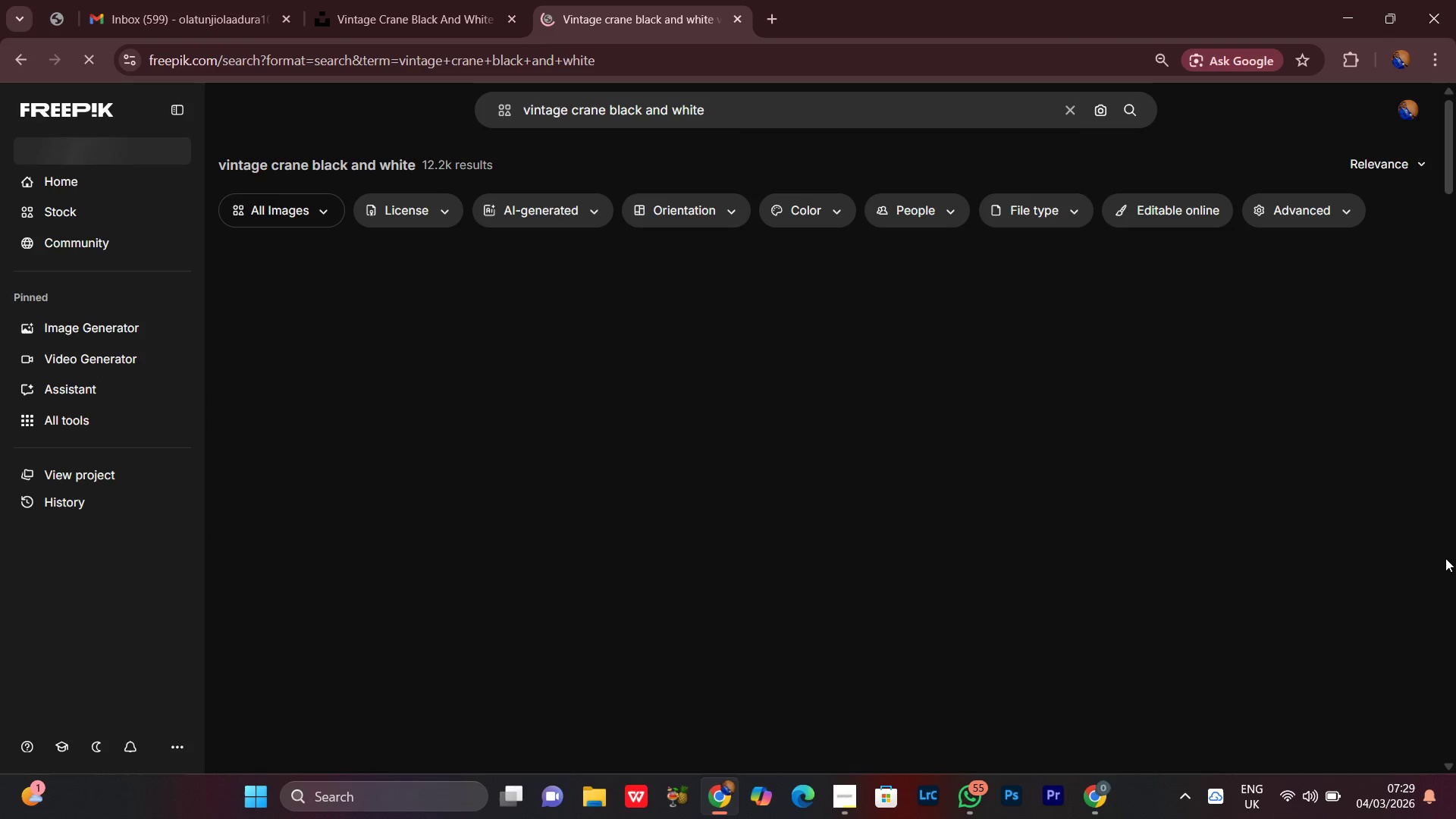 
scroll: coordinate [1424, 563], scroll_direction: down, amount: 9.0
 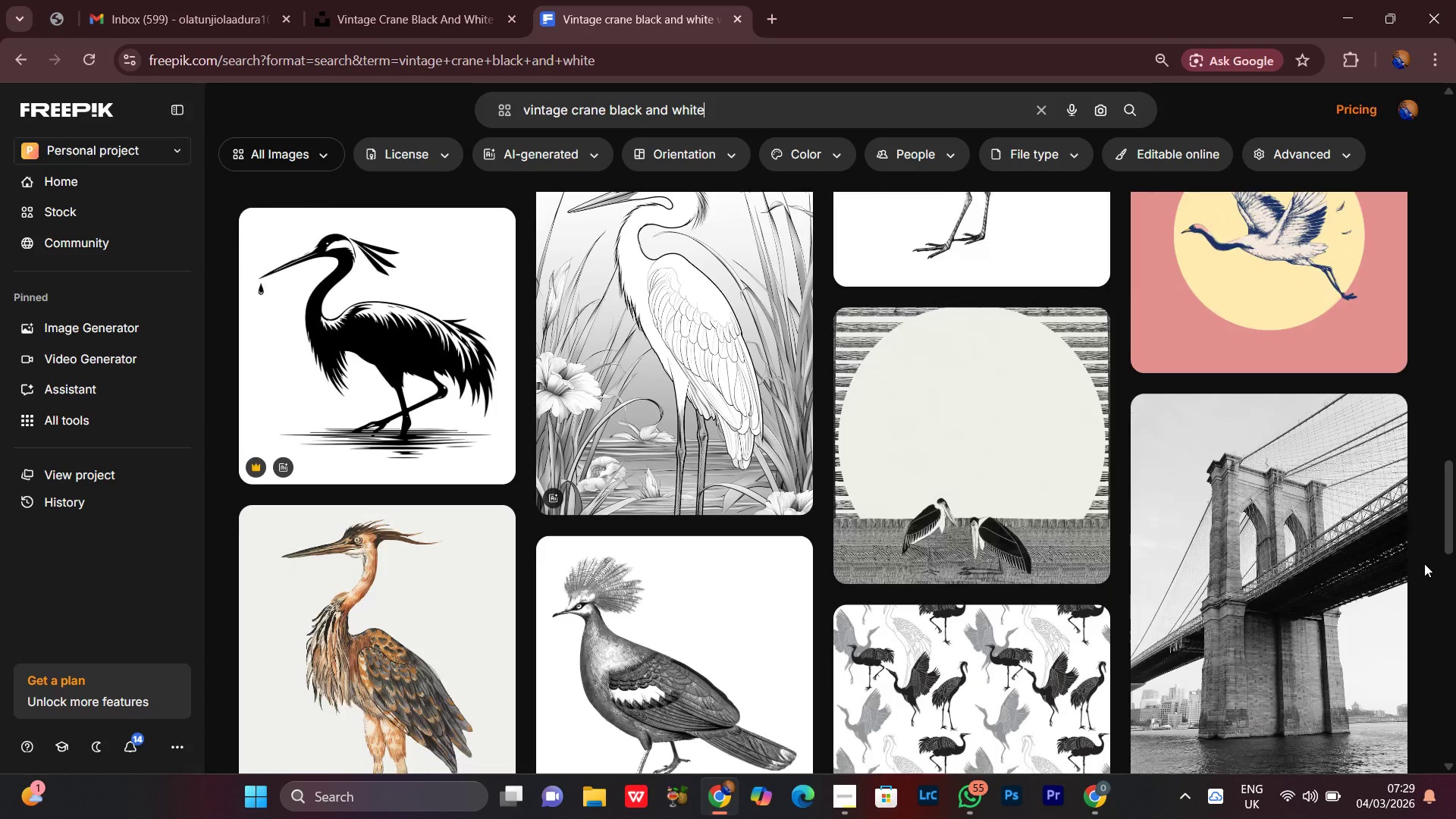 
scroll: coordinate [1418, 561], scroll_direction: none, amount: 0.0
 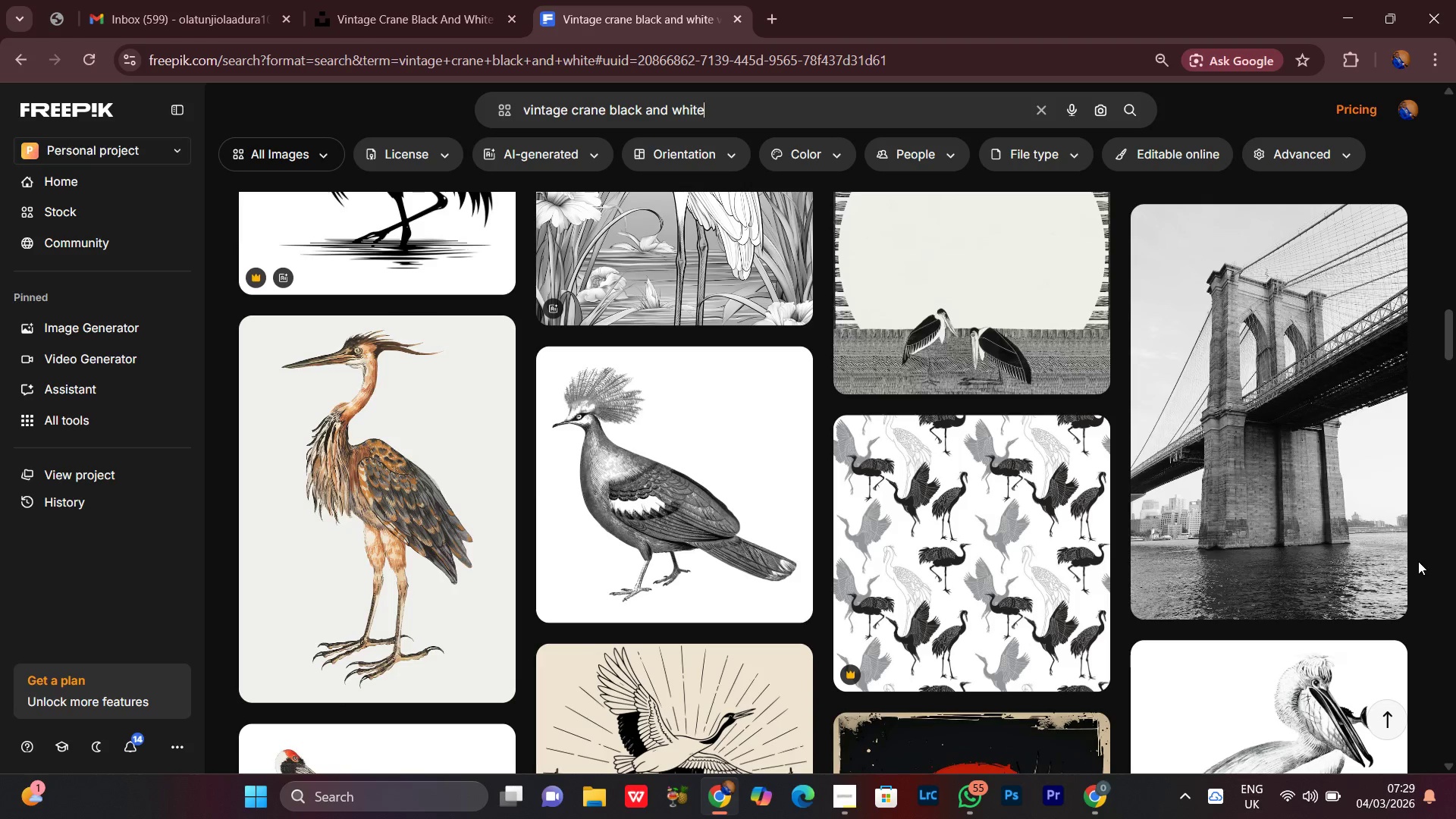 
scroll: coordinate [1415, 561], scroll_direction: down, amount: 9.0
 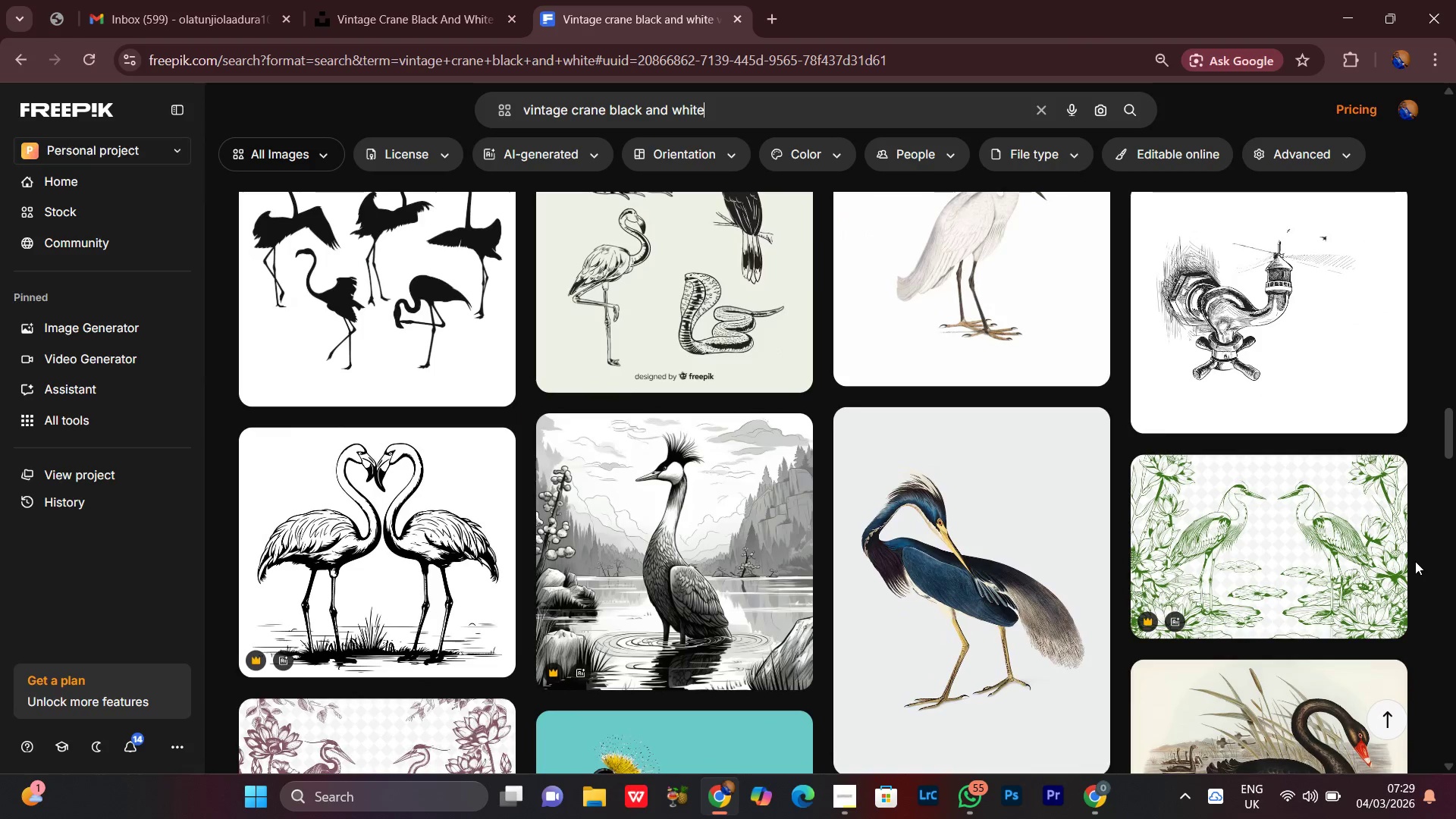 
scroll: coordinate [1404, 562], scroll_direction: up, amount: 16.0
 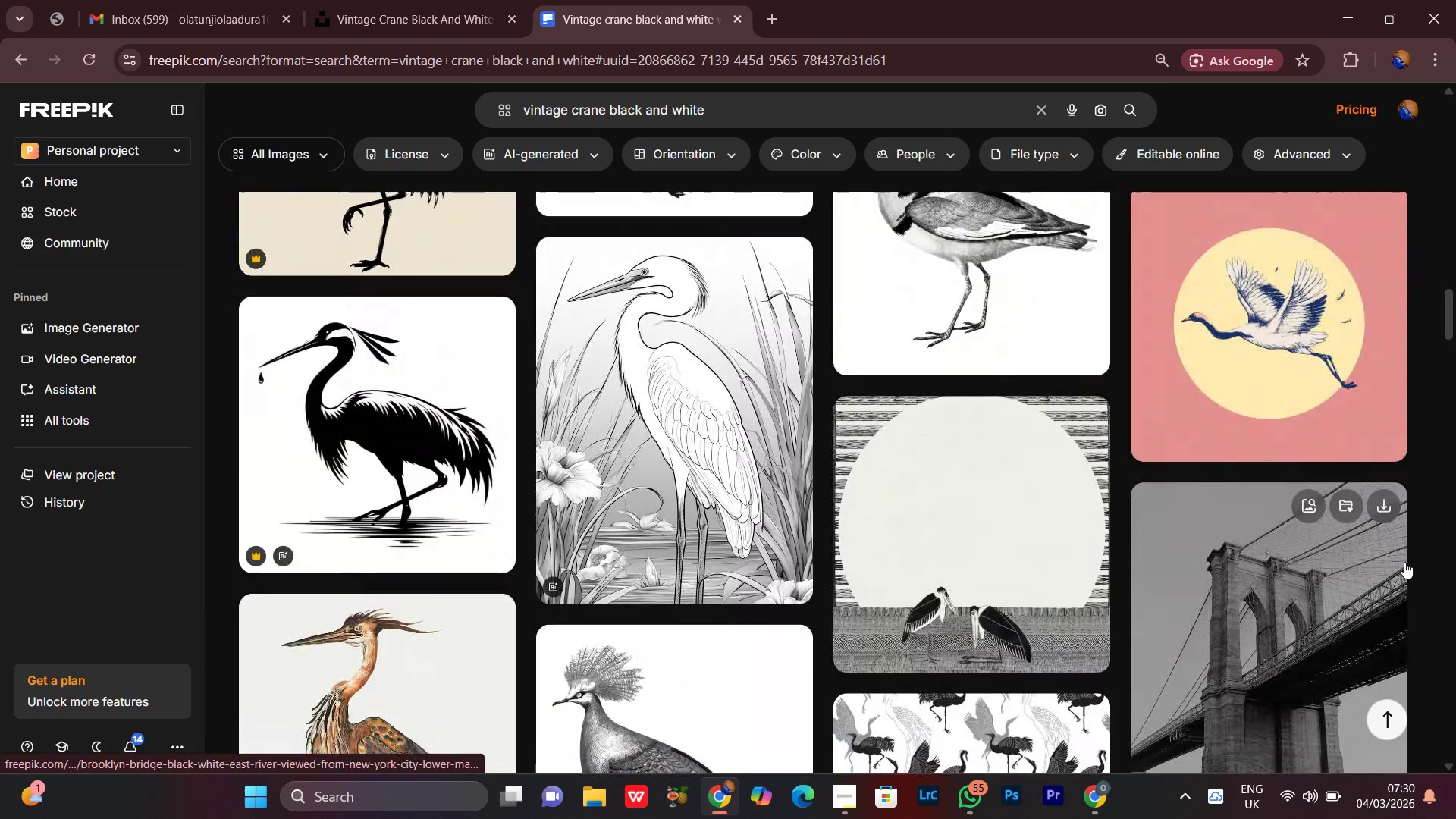 
scroll: coordinate [1404, 562], scroll_direction: down, amount: 2.0
 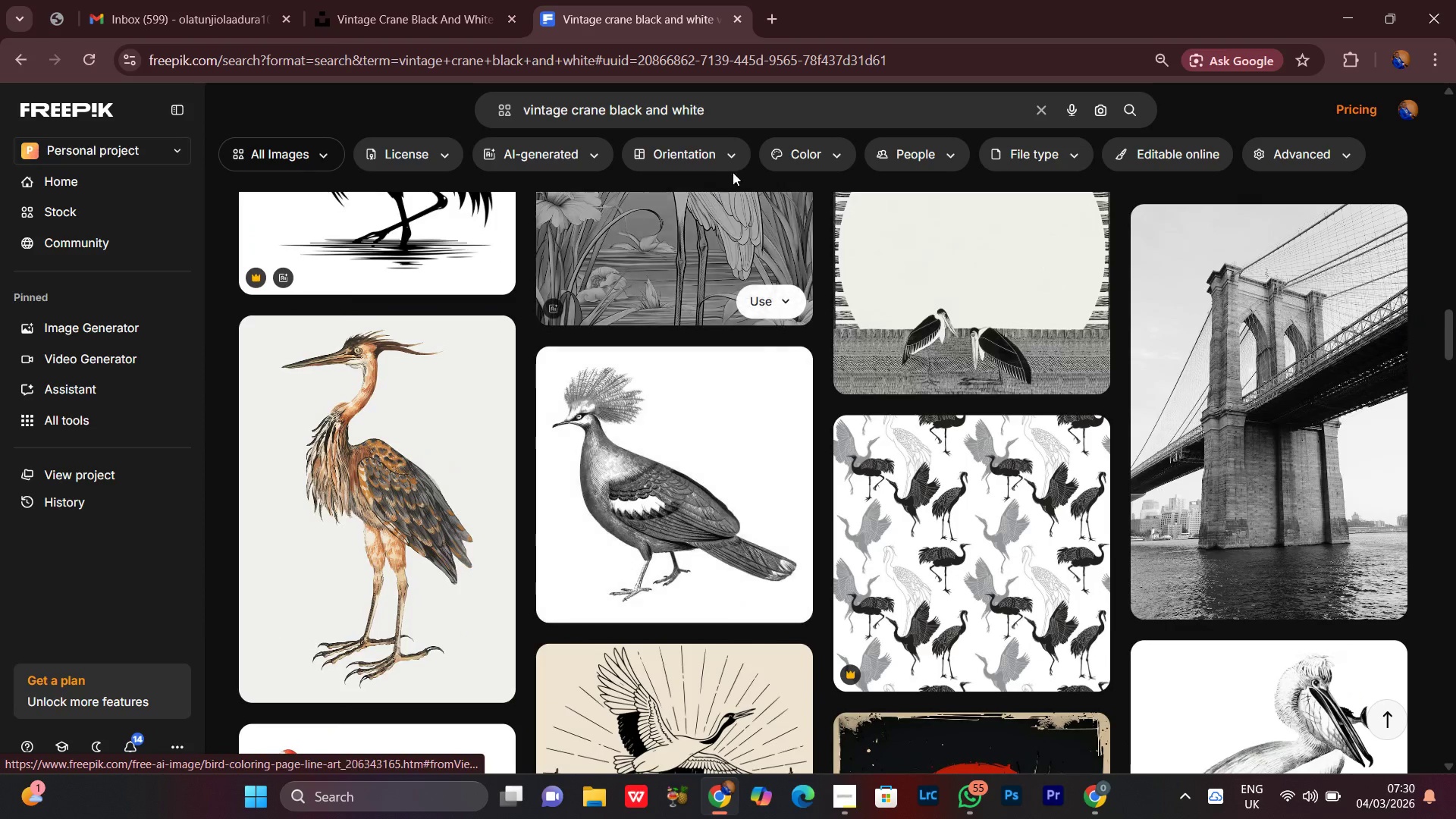 
left_click([726, 115])
 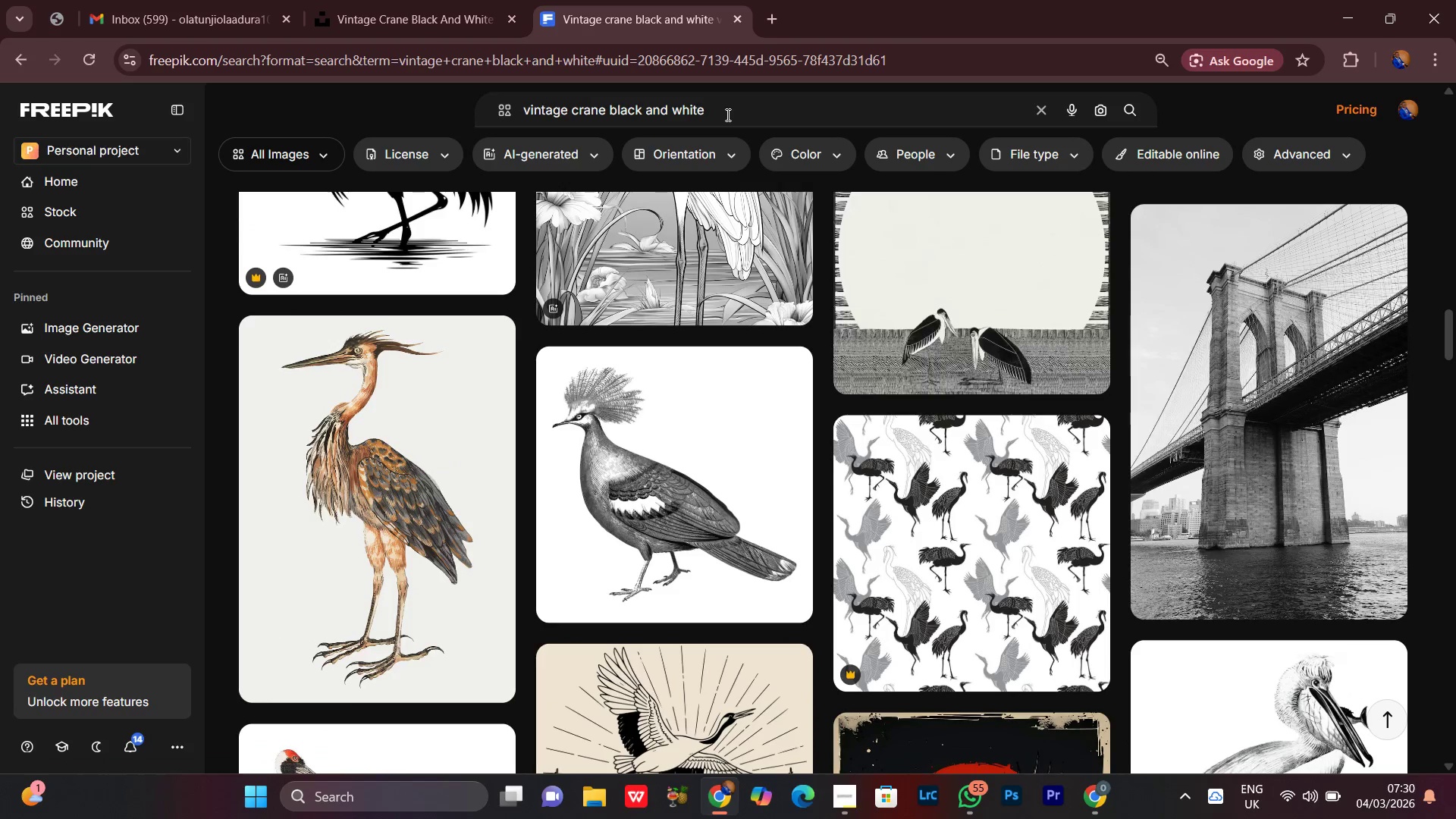 
key(Control+ControlLeft)